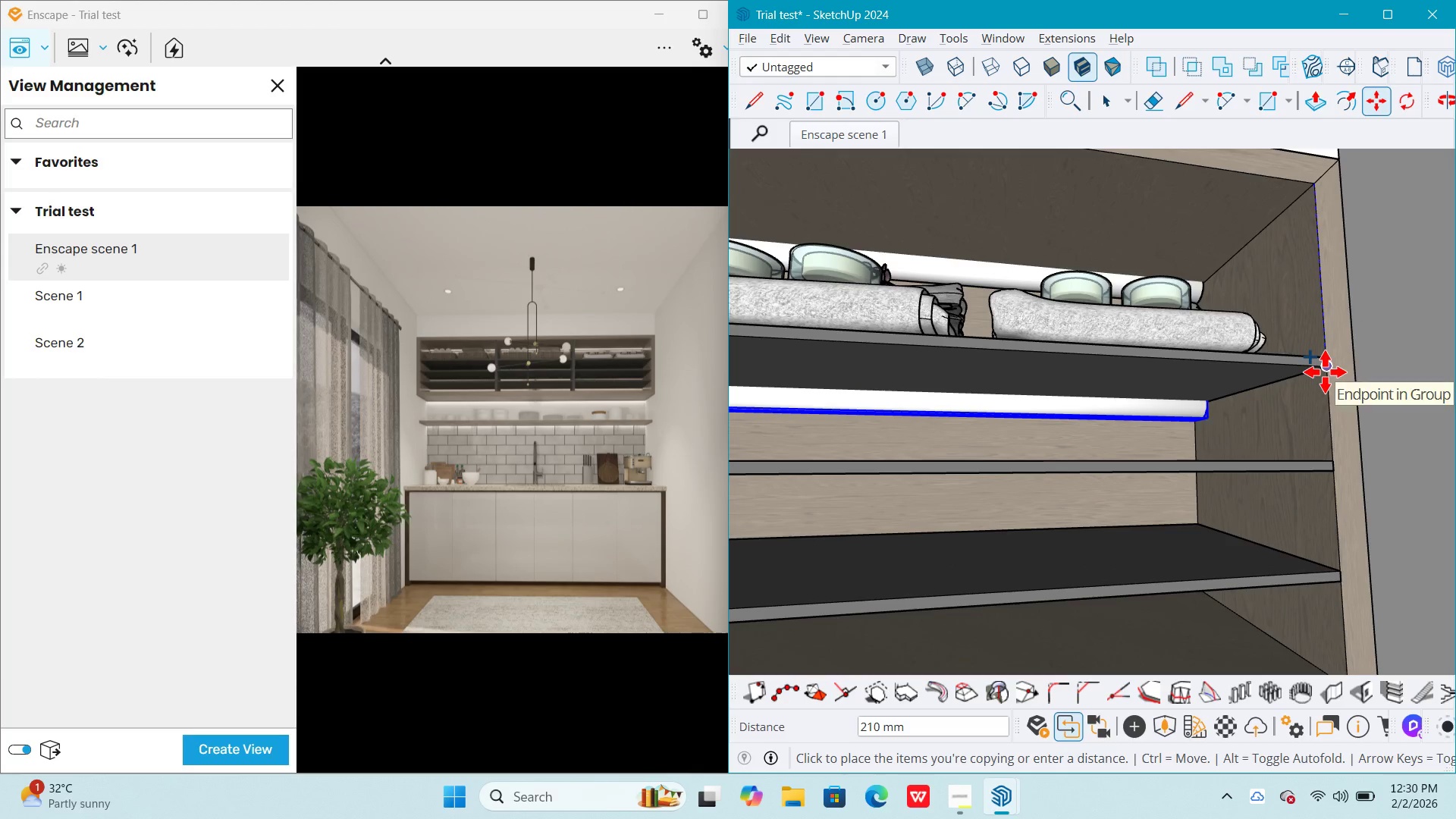 
left_click([1325, 372])
 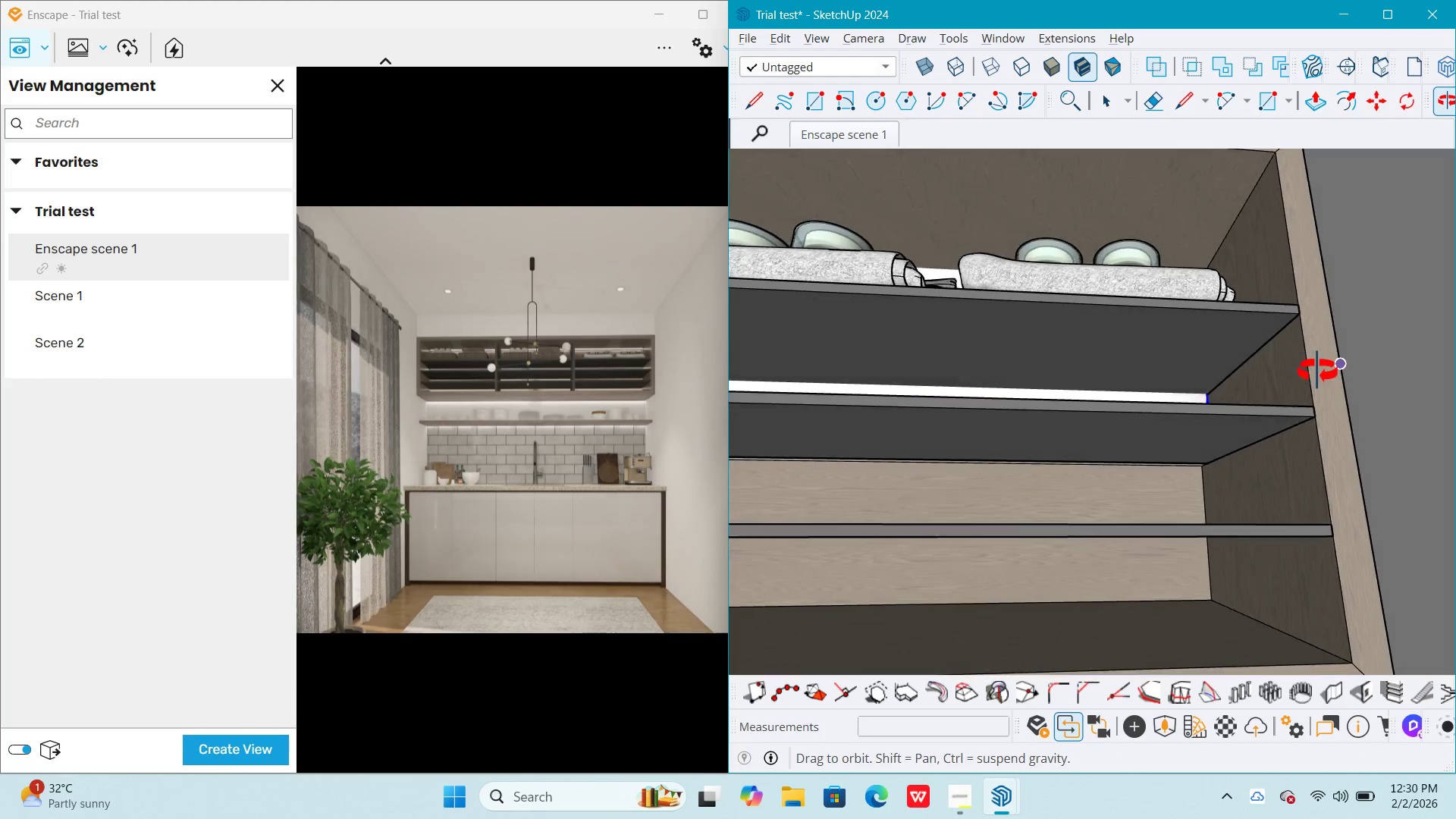 
key(Space)
 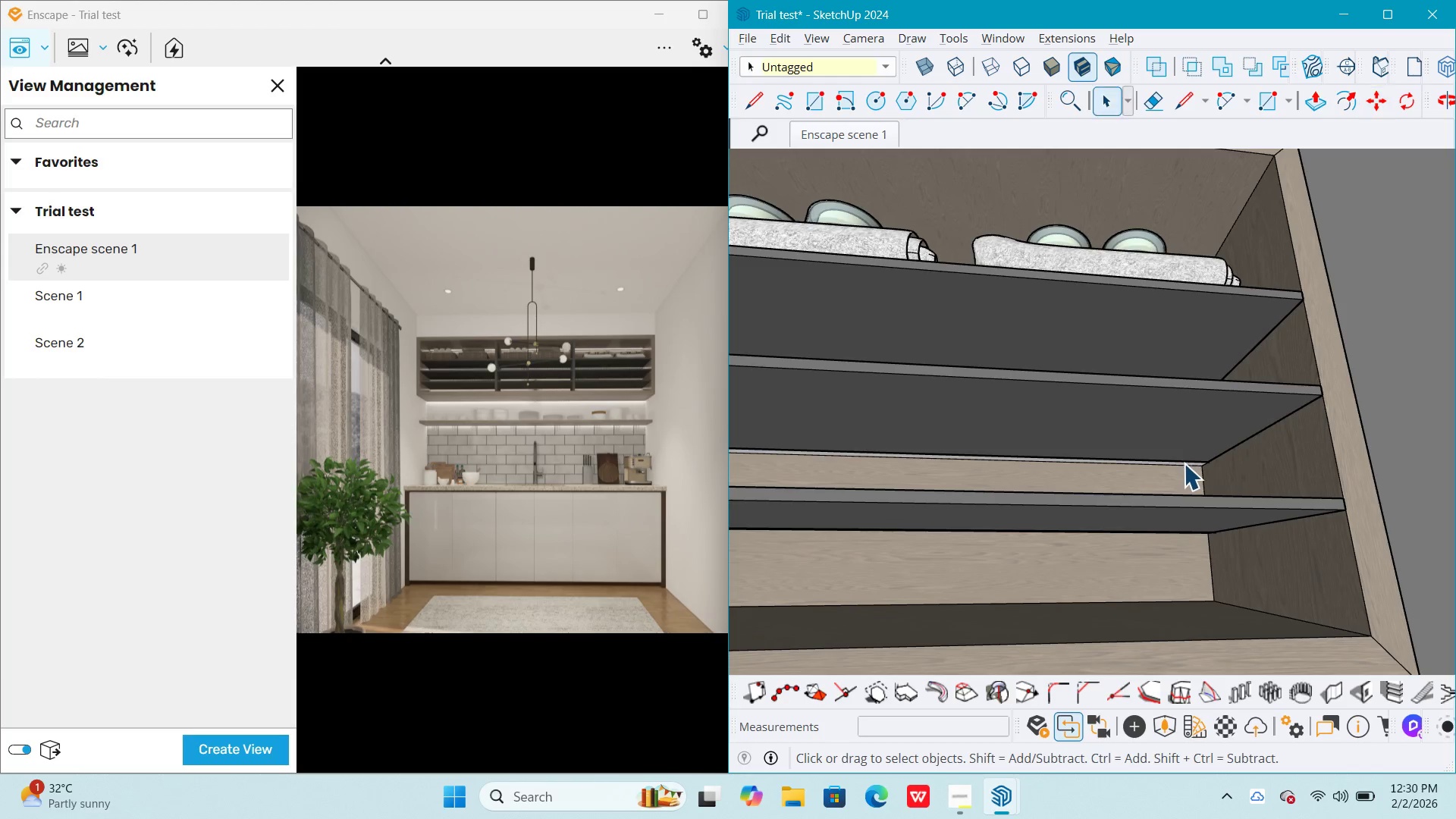 
left_click([1184, 463])
 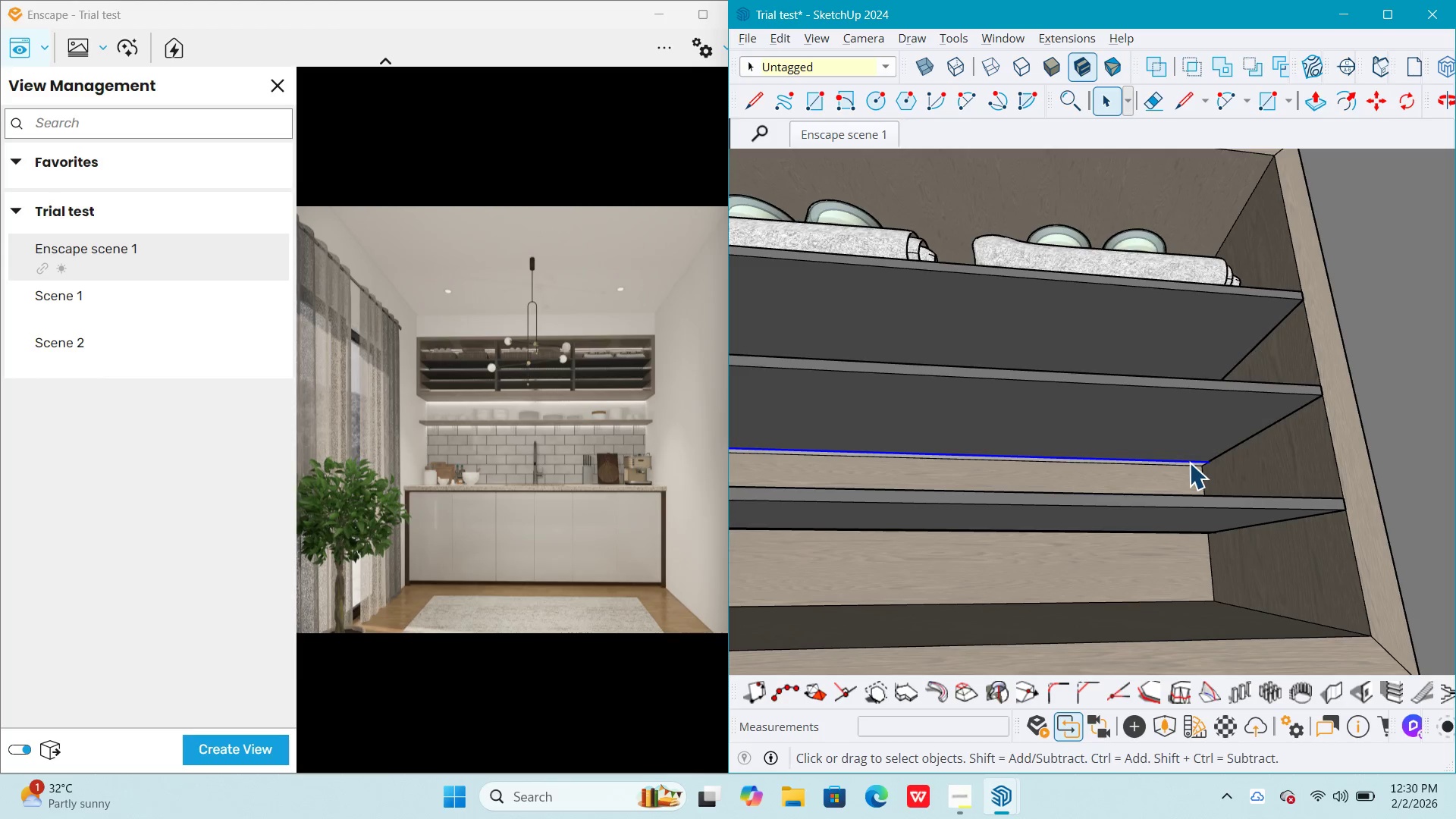 
key(Delete)
 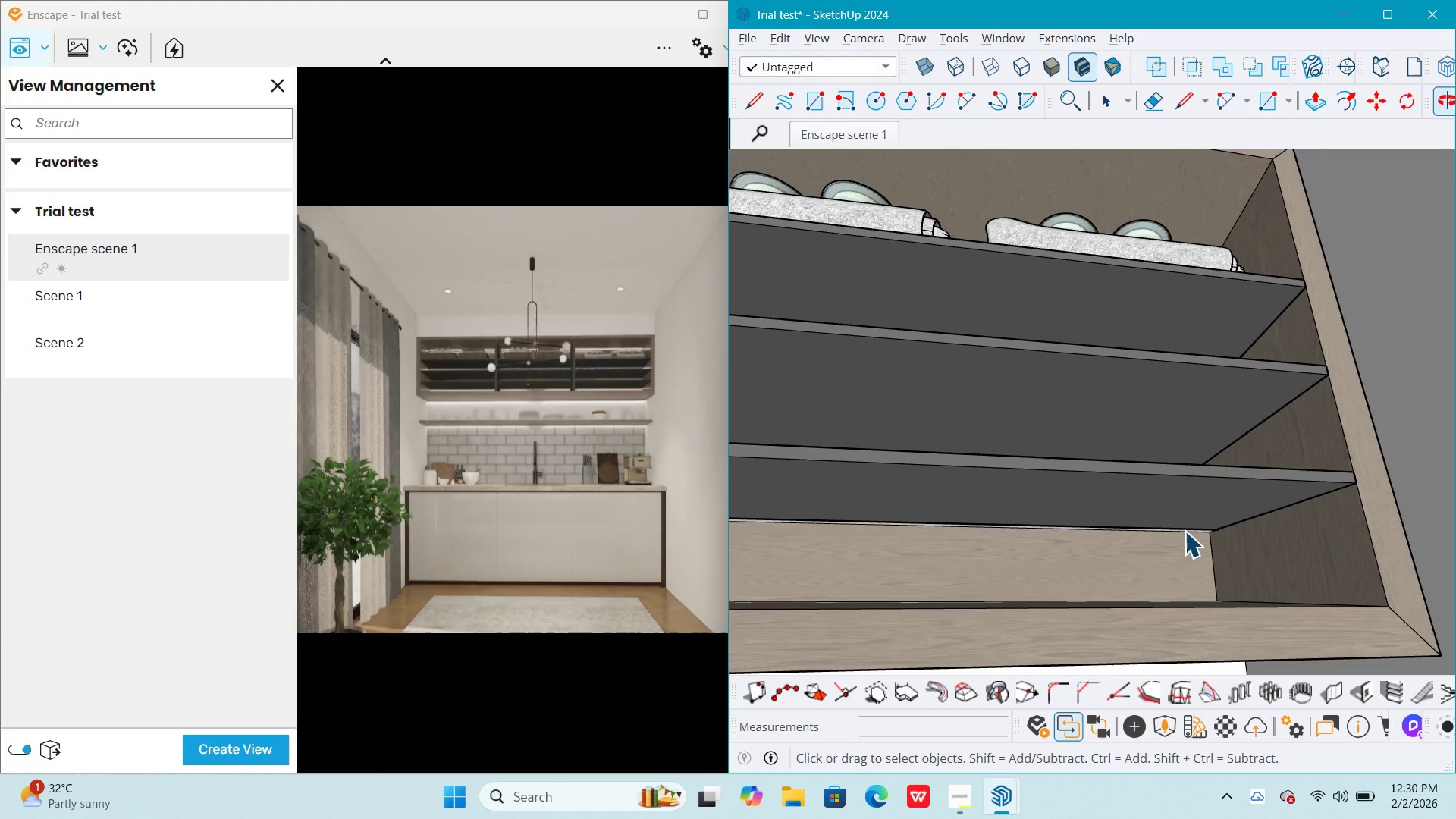 
left_click([1185, 532])
 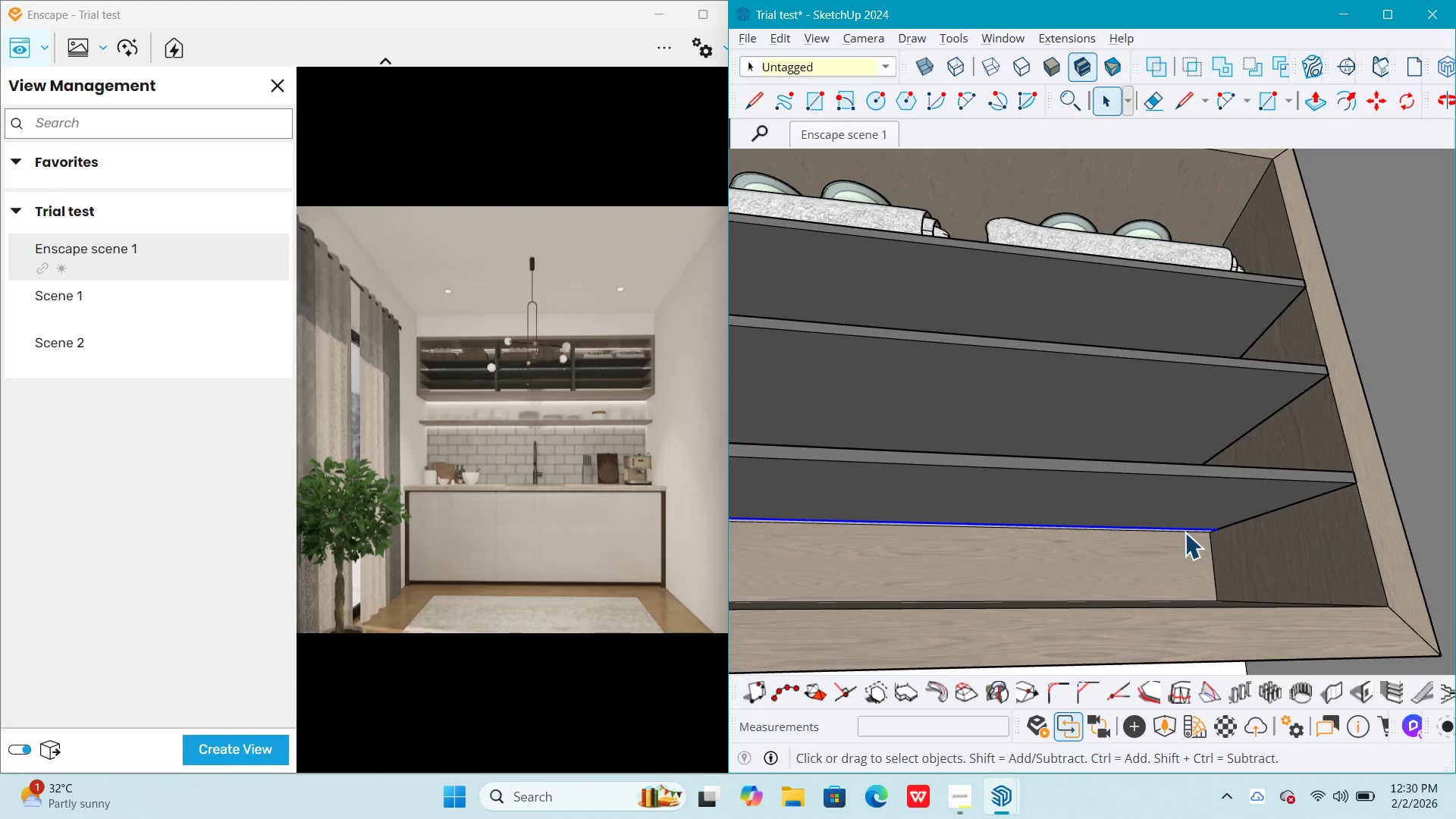 
key(Delete)
 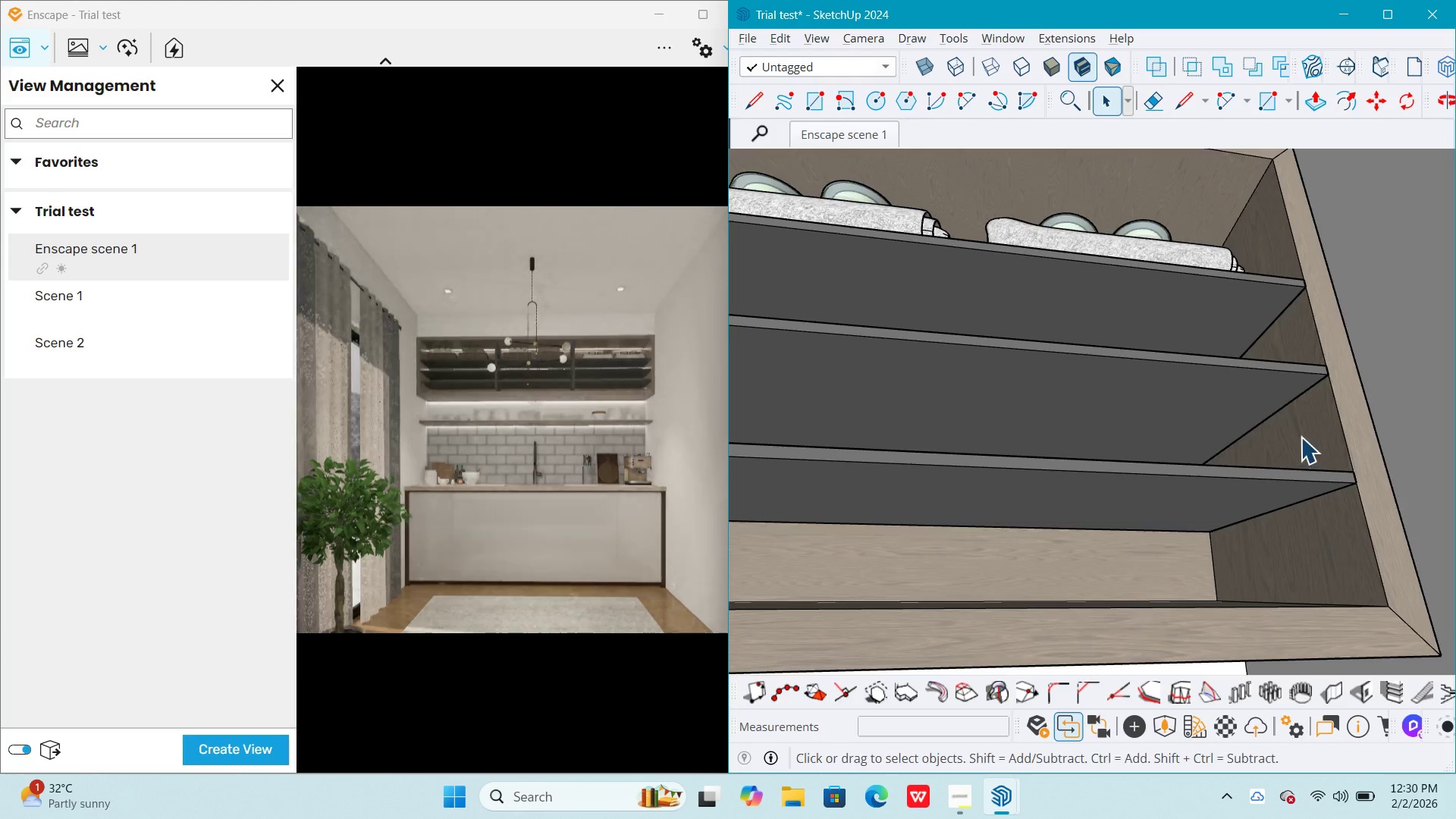 
scroll: coordinate [1271, 494], scroll_direction: up, amount: 1.0
 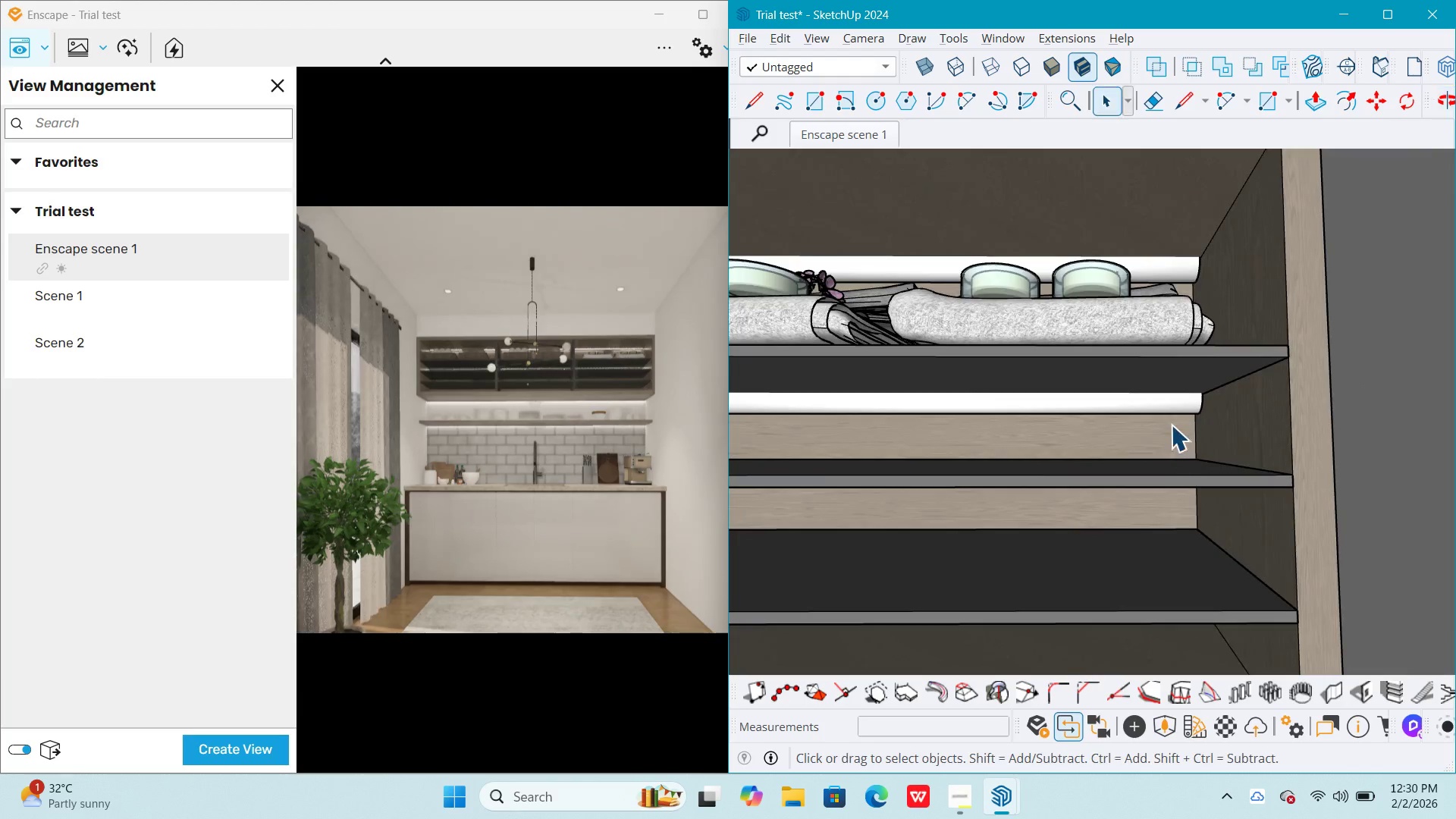 
left_click([1175, 401])
 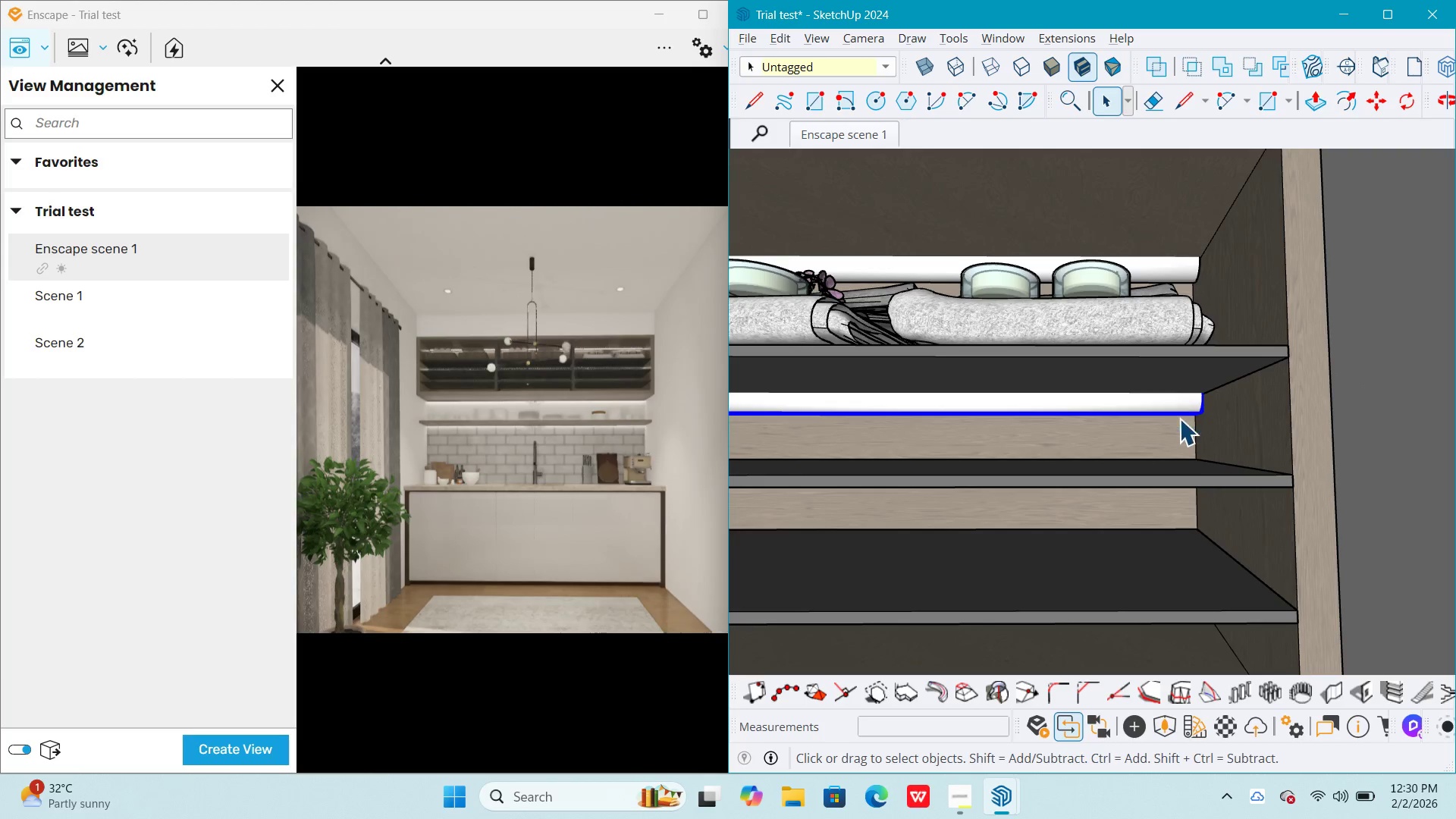 
key(M)
 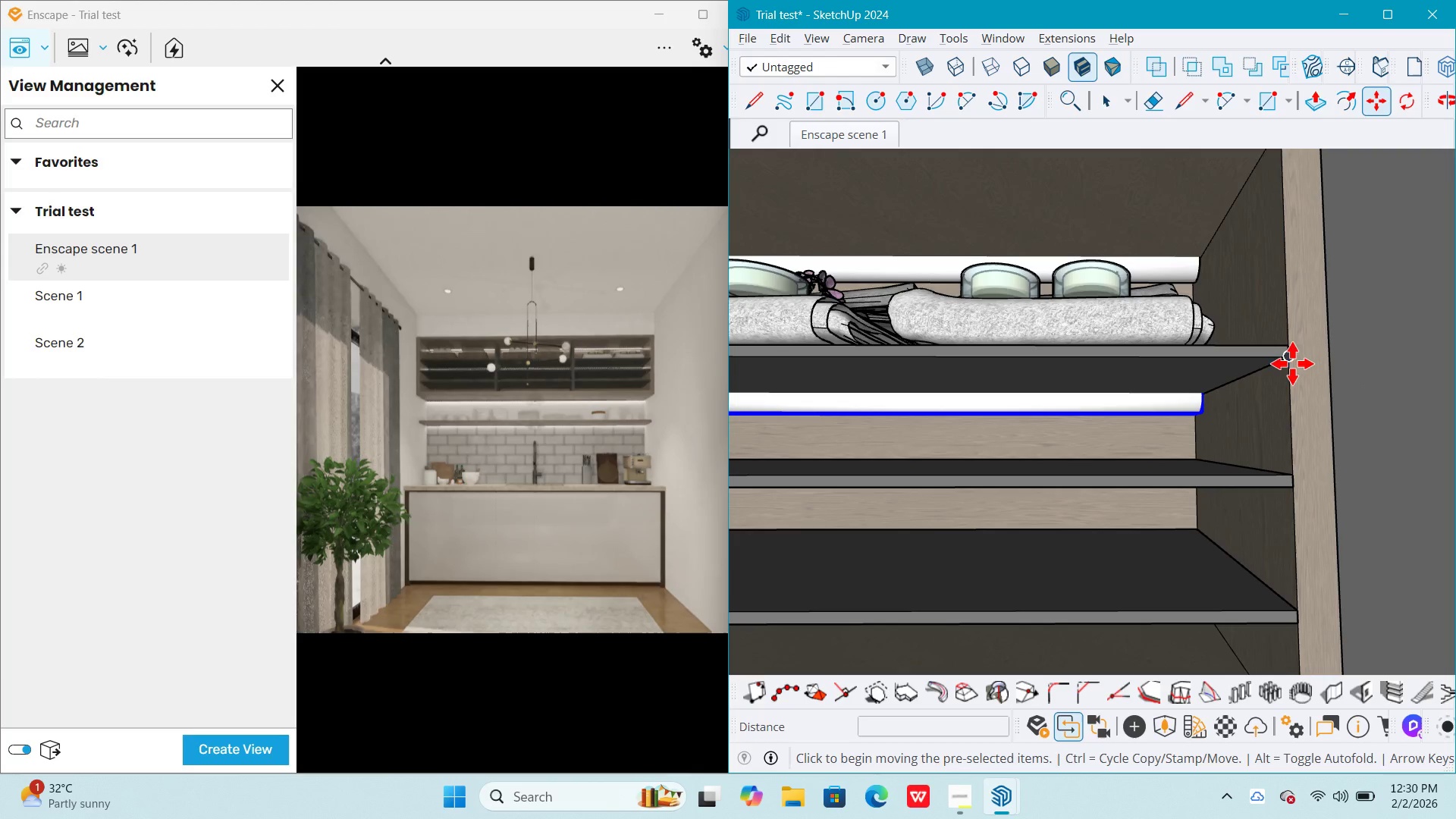 
left_click([1291, 361])